 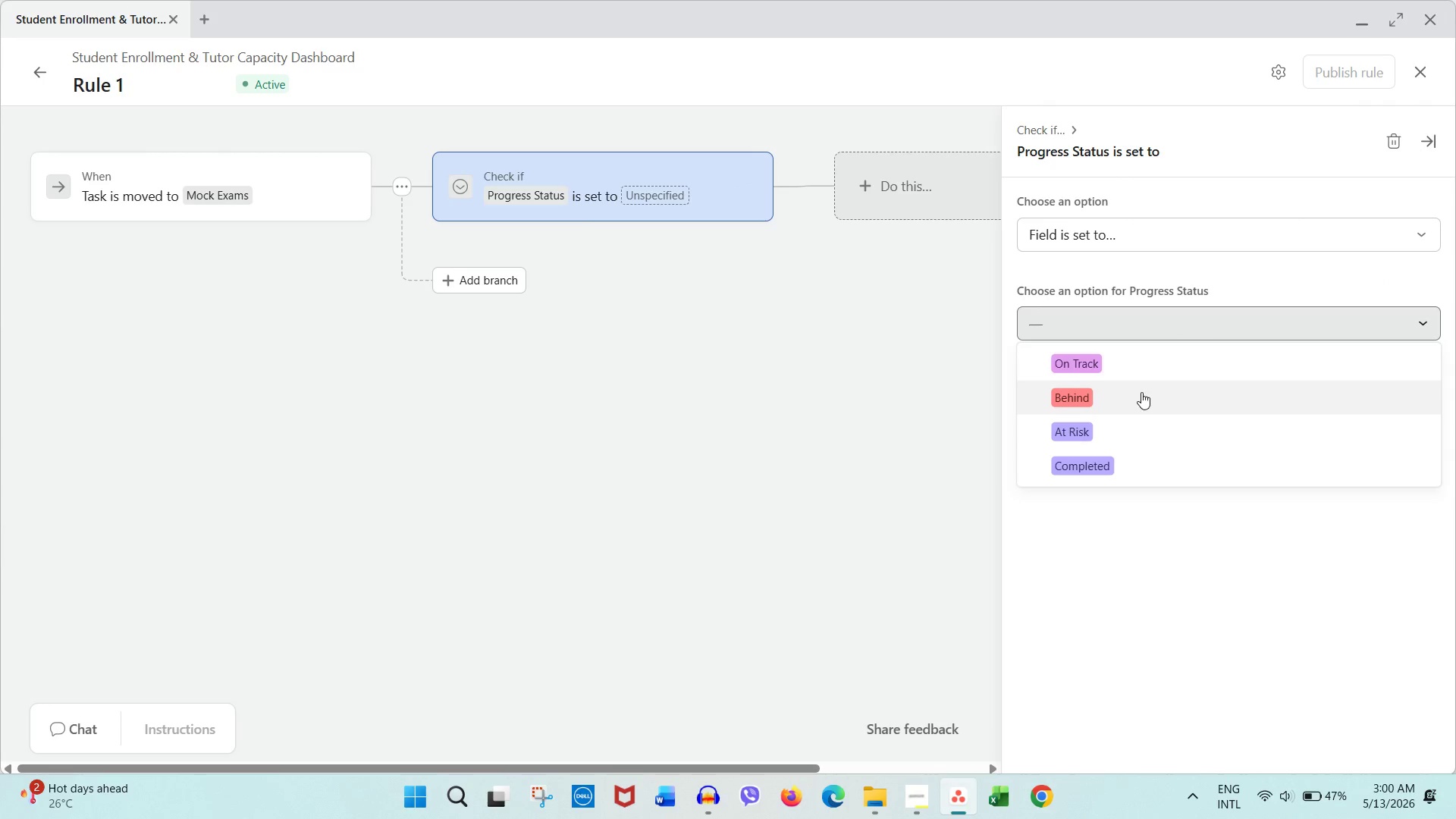 
left_click([1141, 405])
 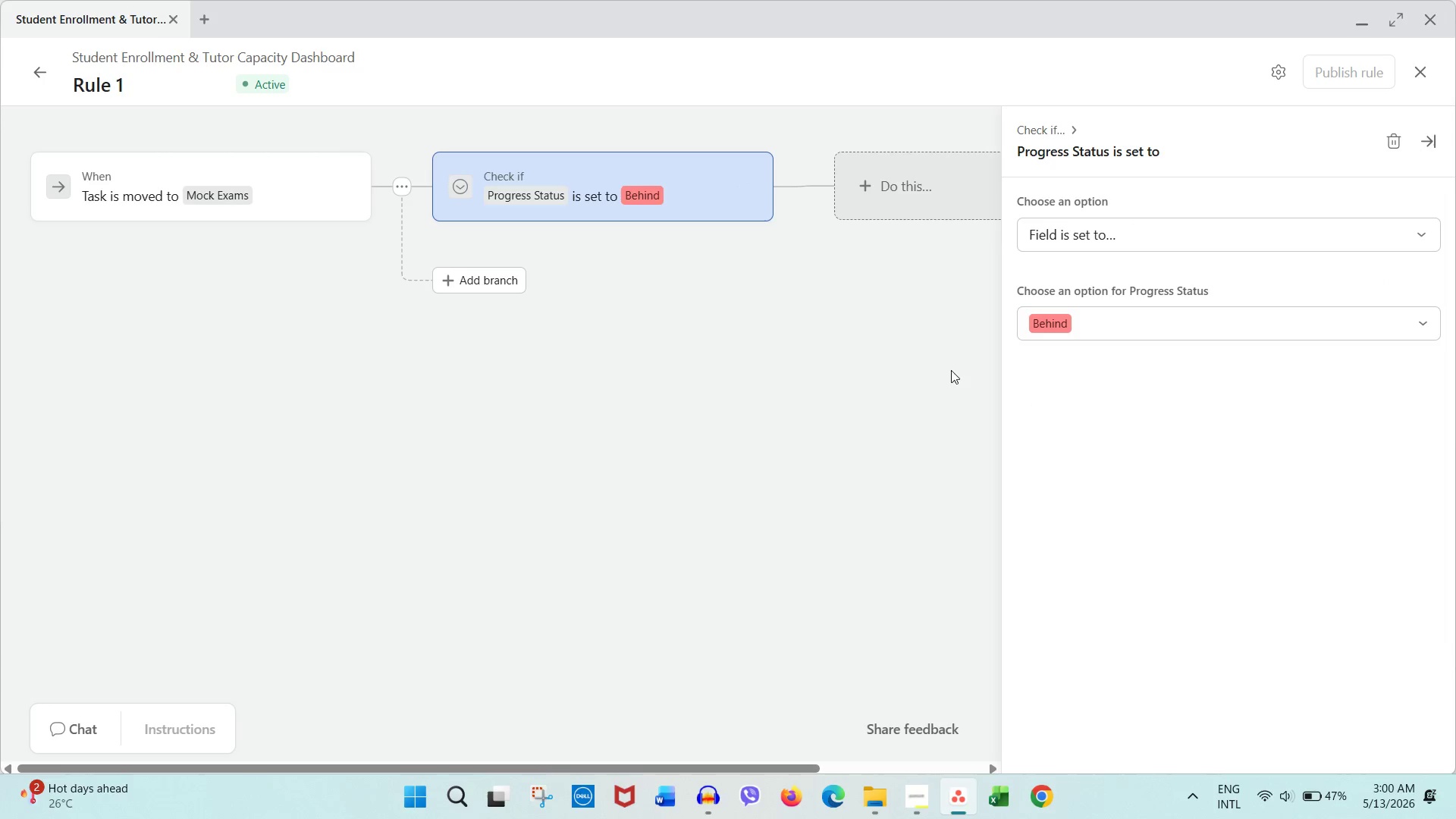 
left_click([843, 370])
 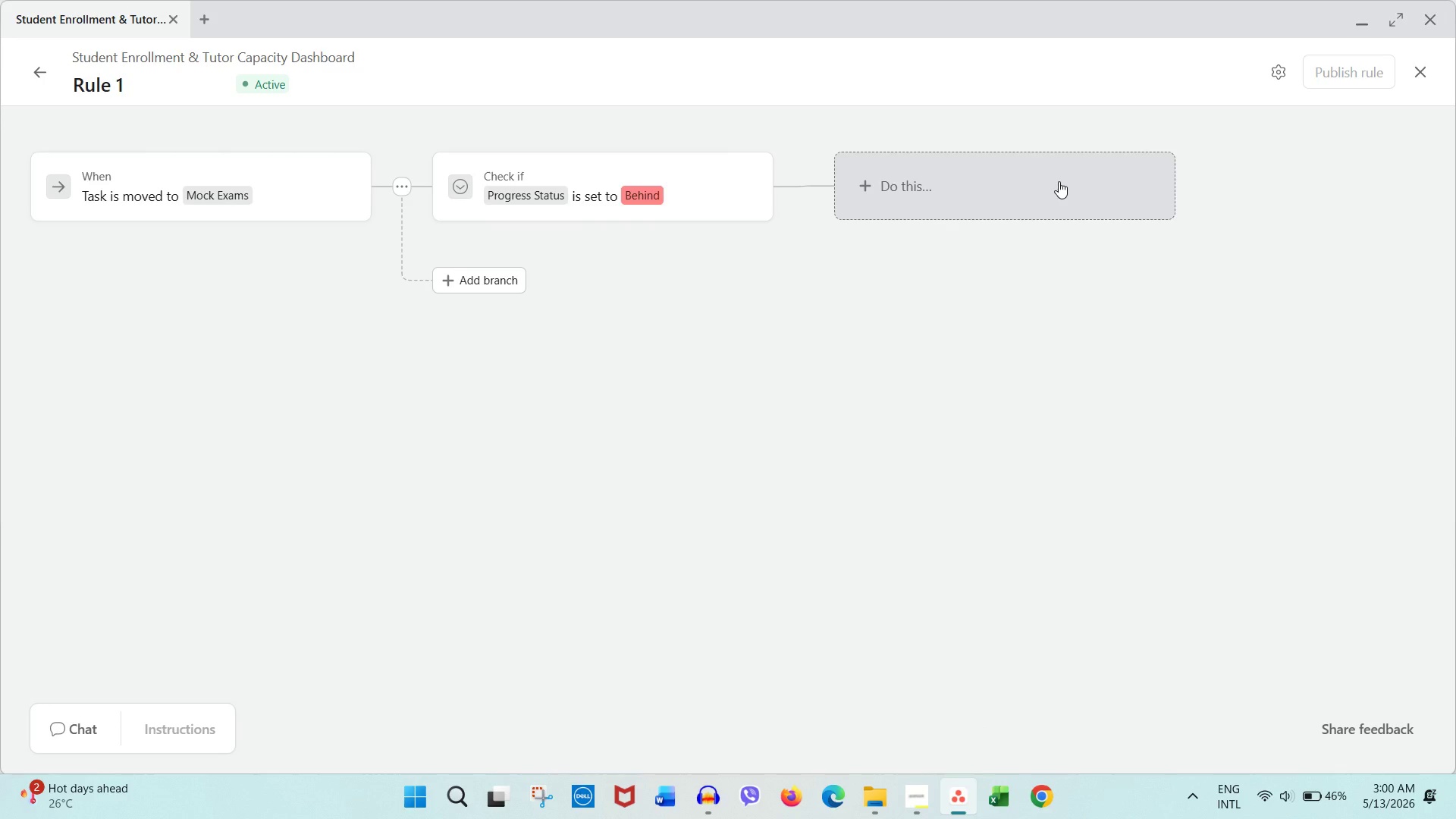 
left_click([1059, 181])
 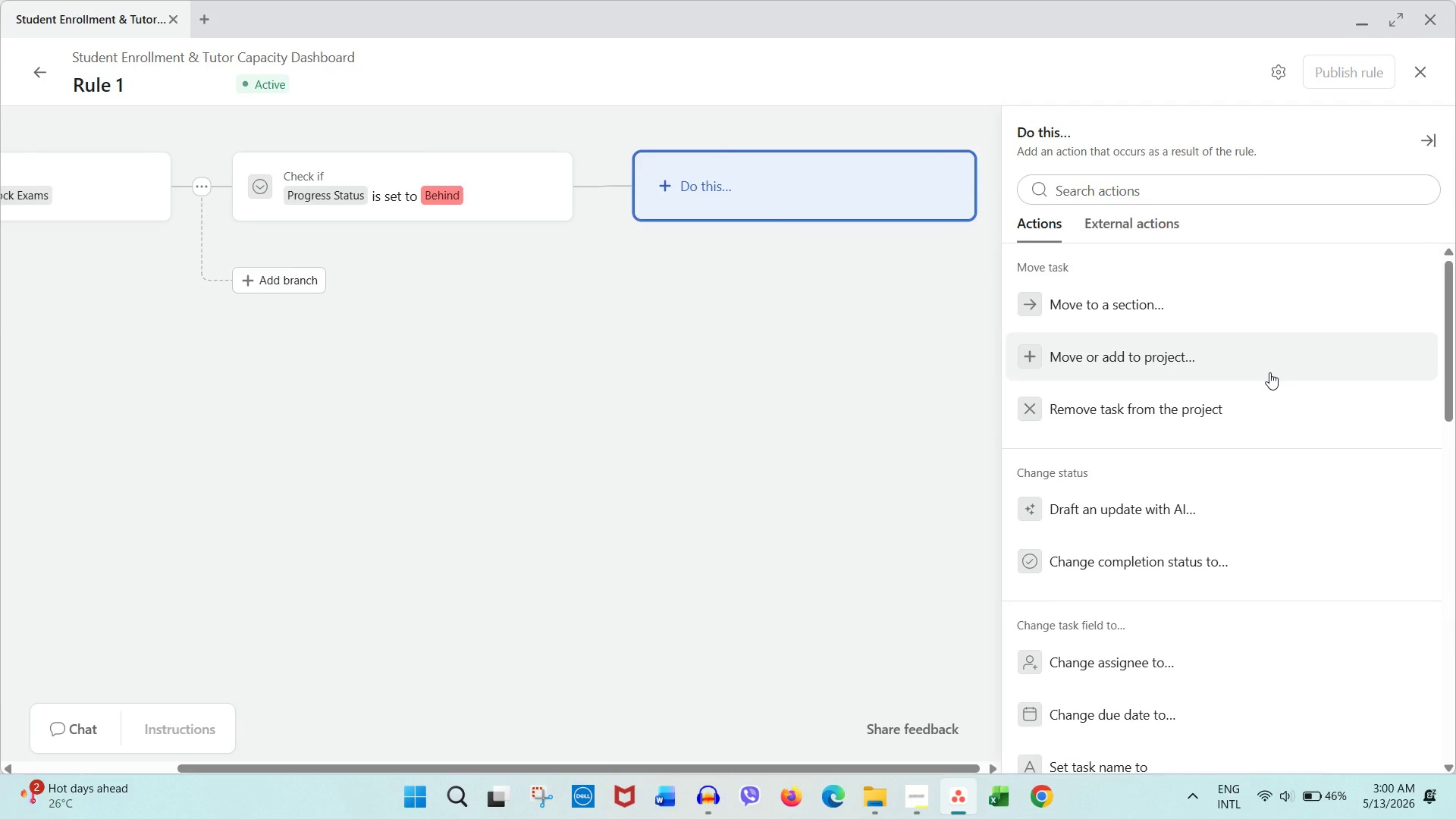 
scroll: coordinate [1254, 537], scroll_direction: down, amount: 9.0
 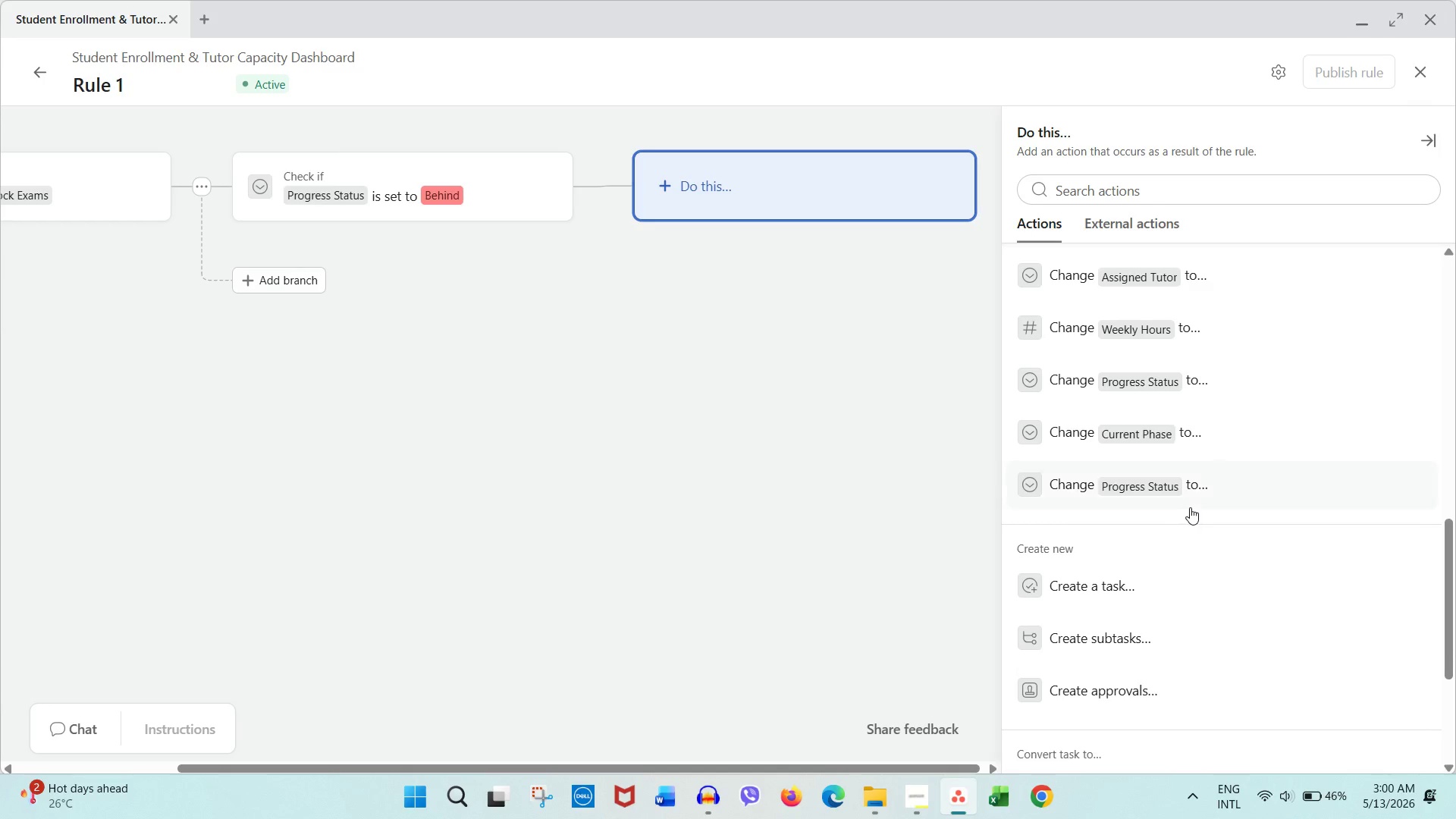 
left_click([1194, 502])
 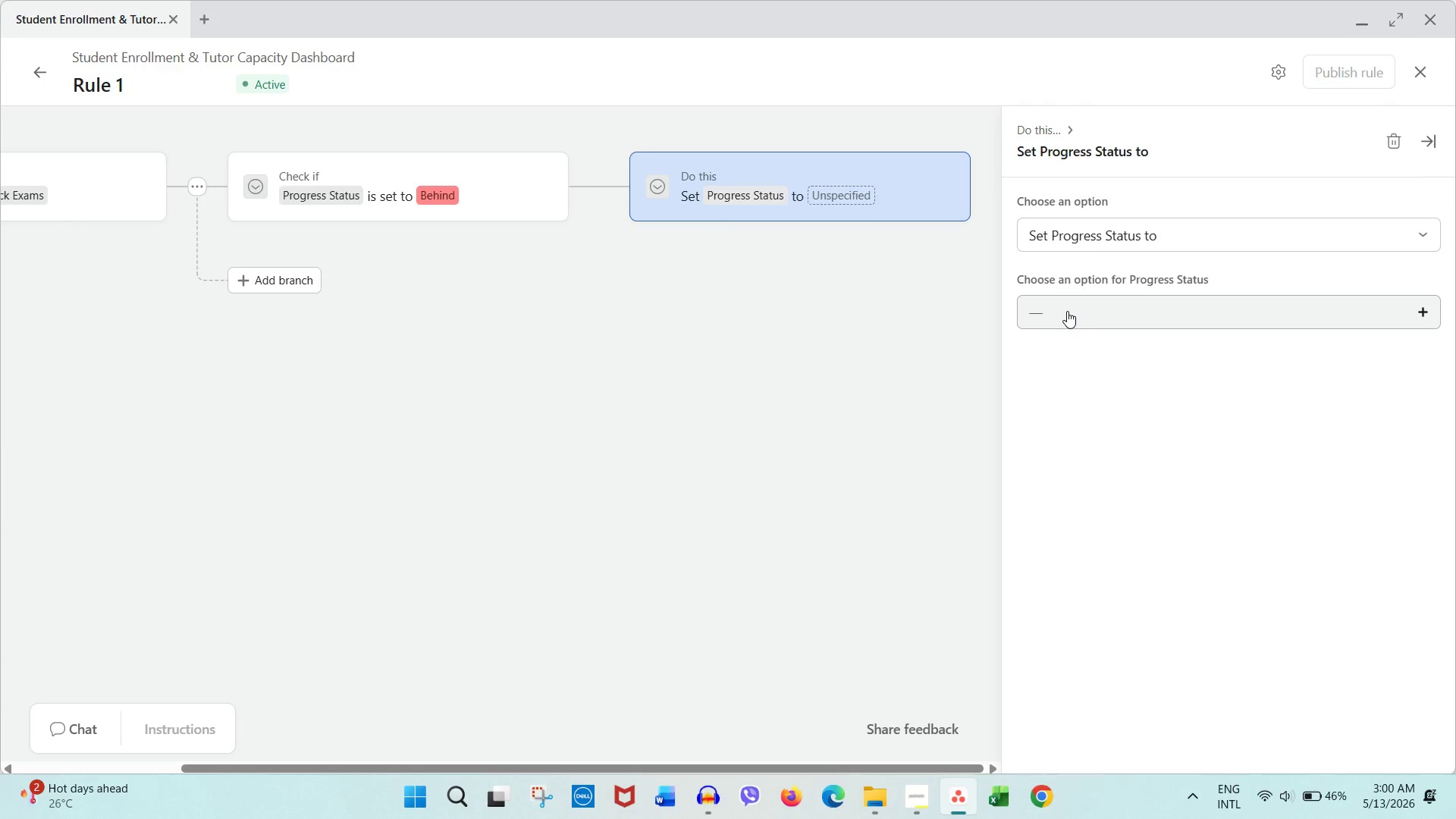 
left_click([1067, 311])
 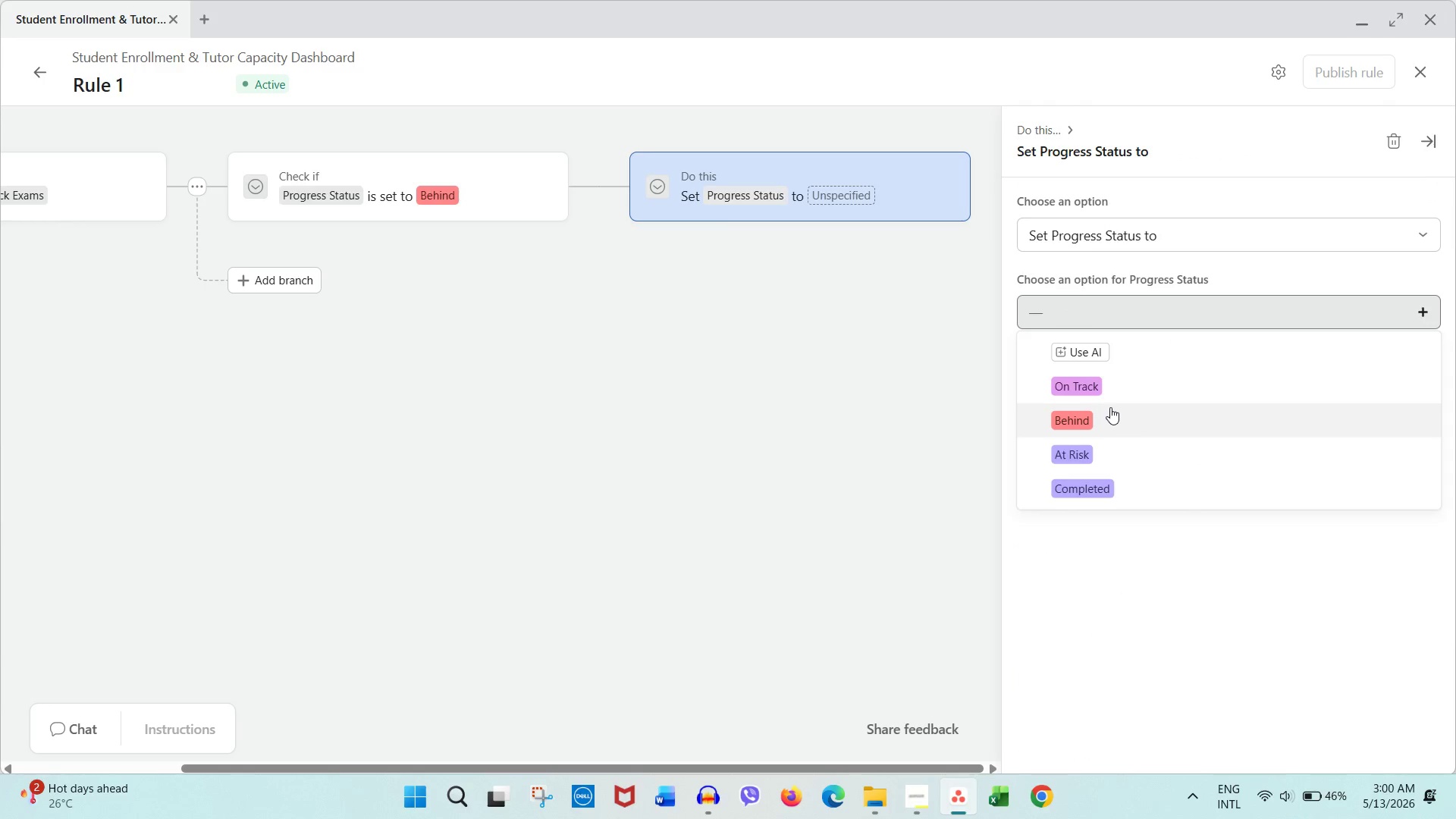 
scroll: coordinate [1131, 449], scroll_direction: down, amount: 3.0
 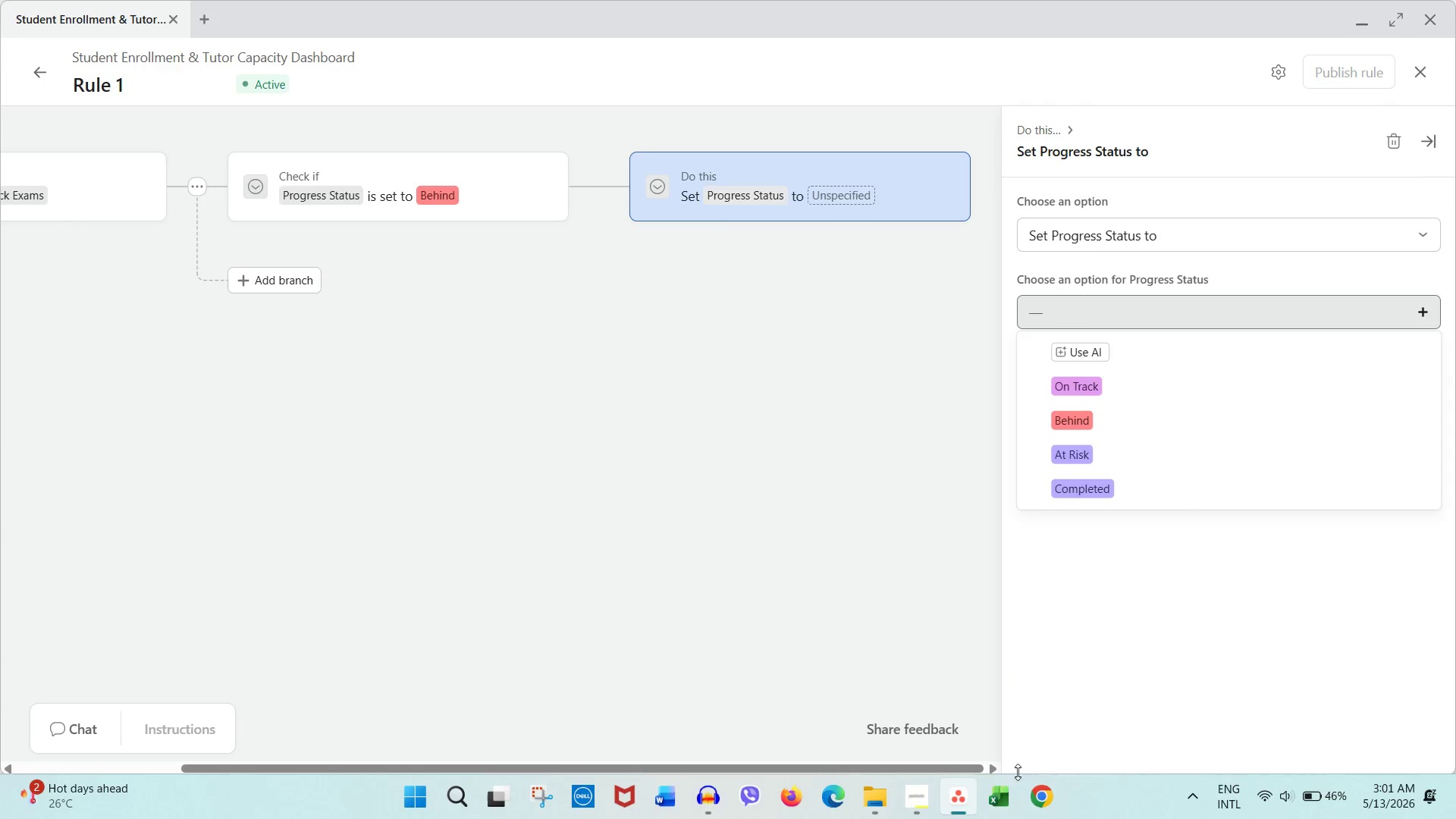 
left_click([886, 789])
 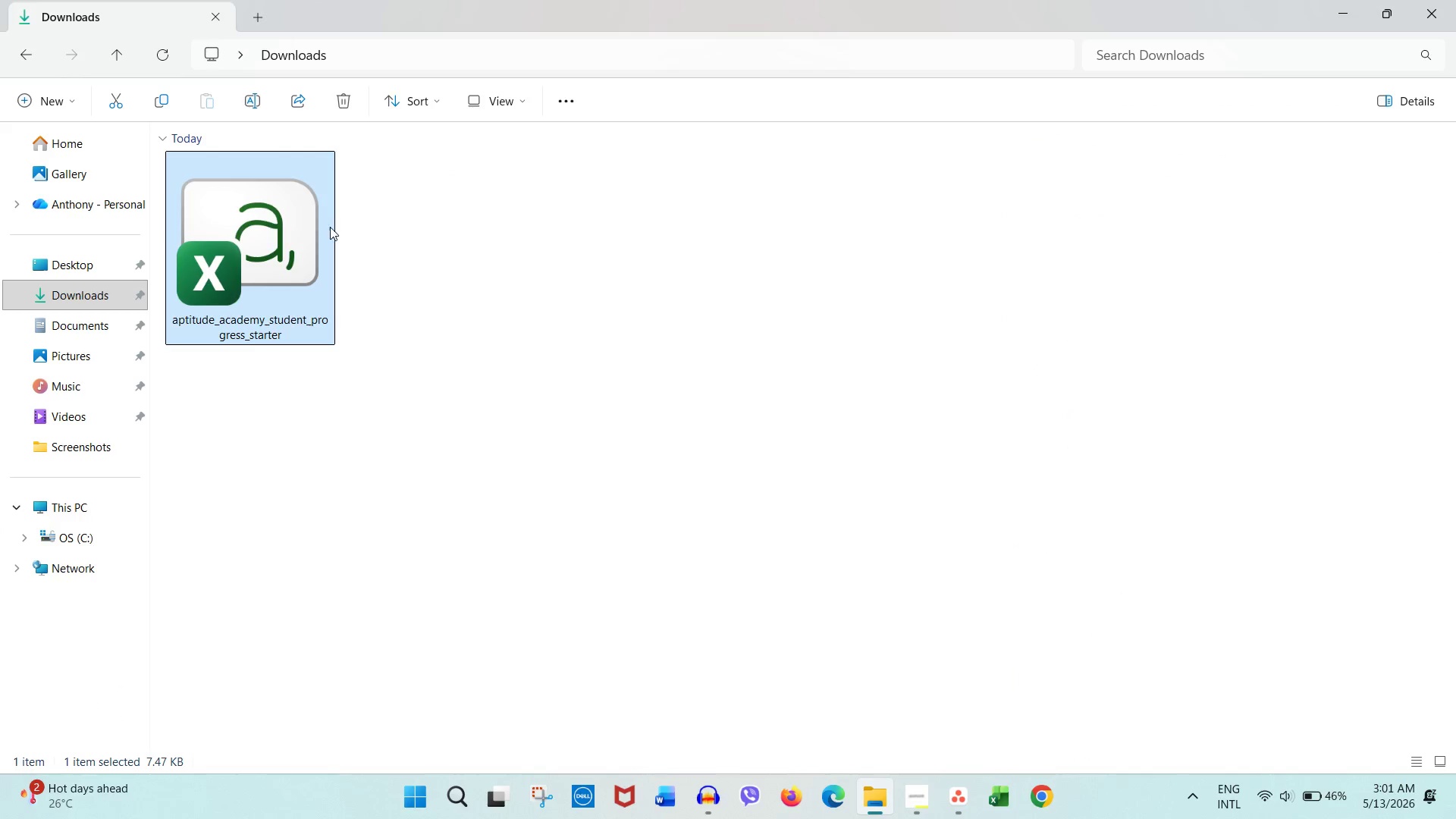 
double_click([325, 228])
 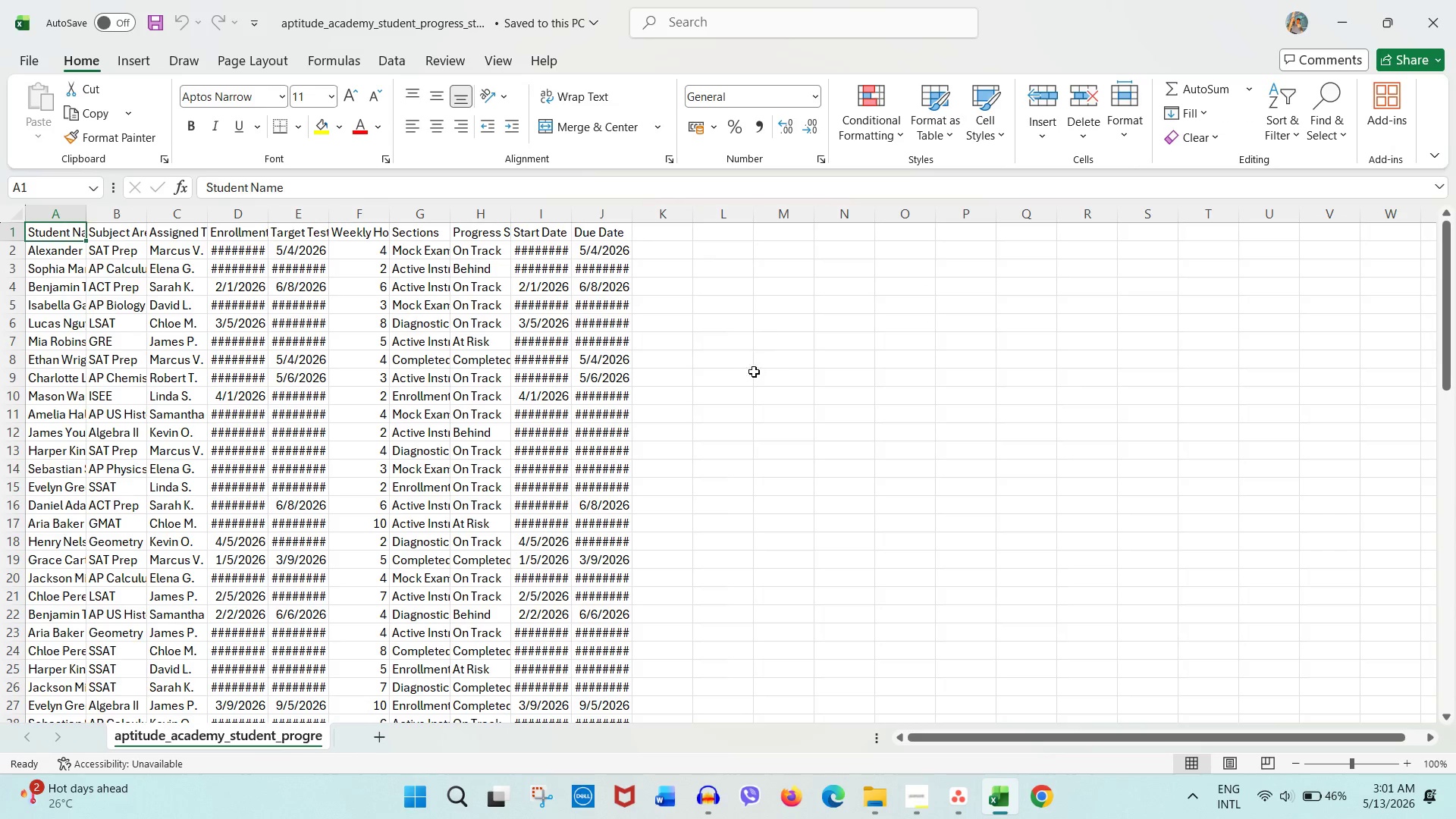 
wait(7.22)
 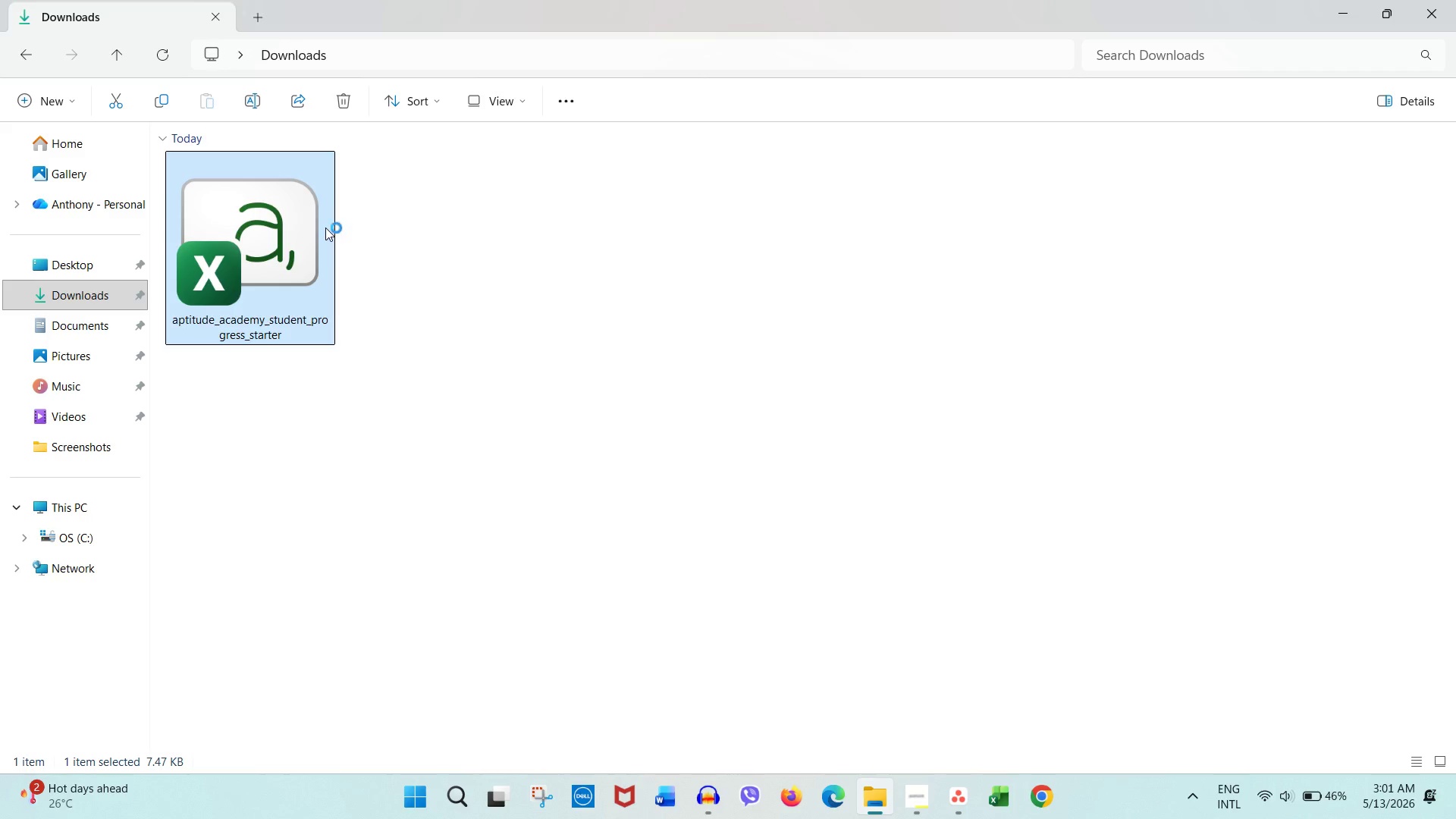 
double_click([505, 217])
 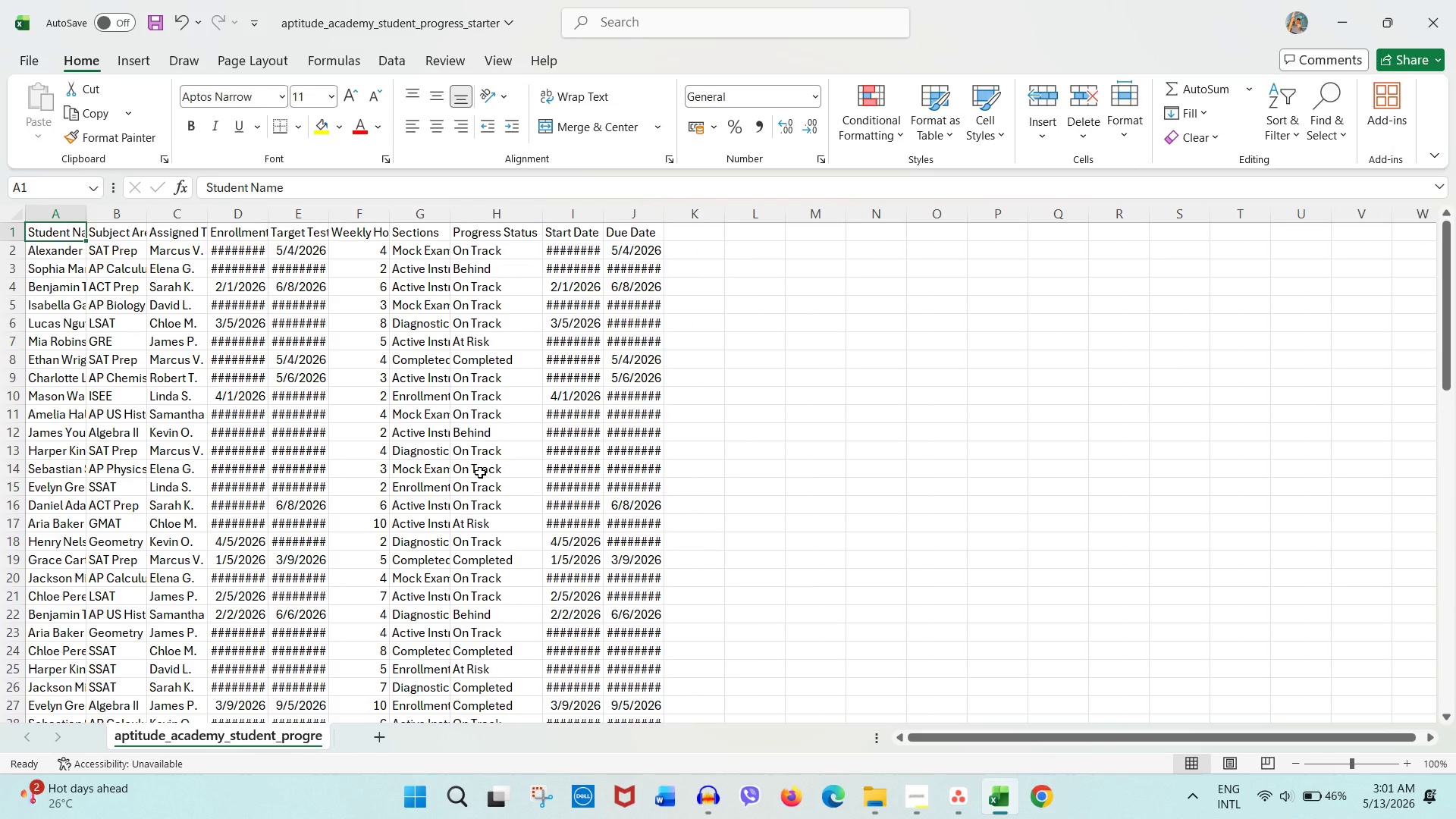 
scroll: coordinate [513, 480], scroll_direction: down, amount: 9.0
 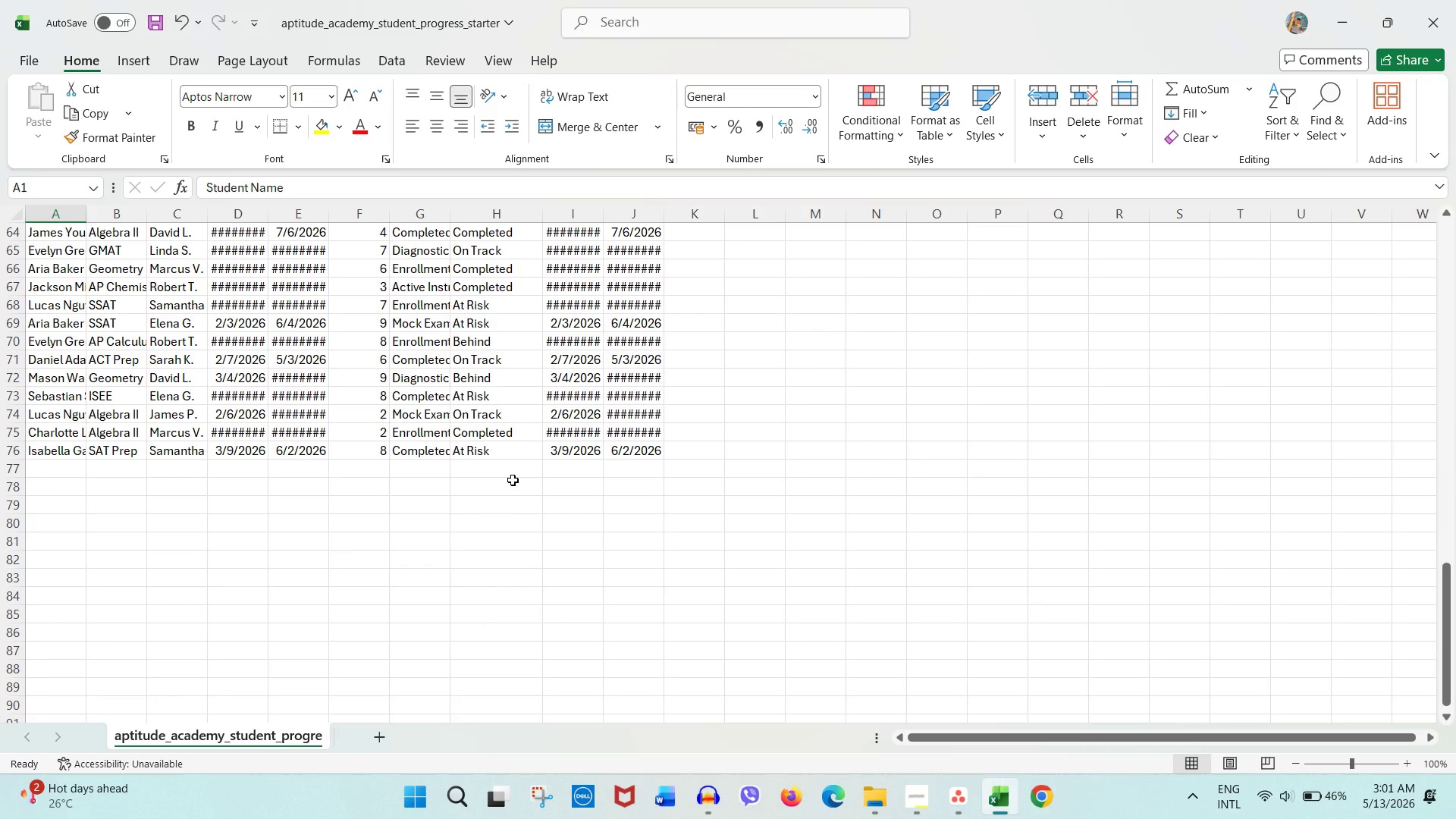 
scroll: coordinate [518, 557], scroll_direction: up, amount: 20.0
 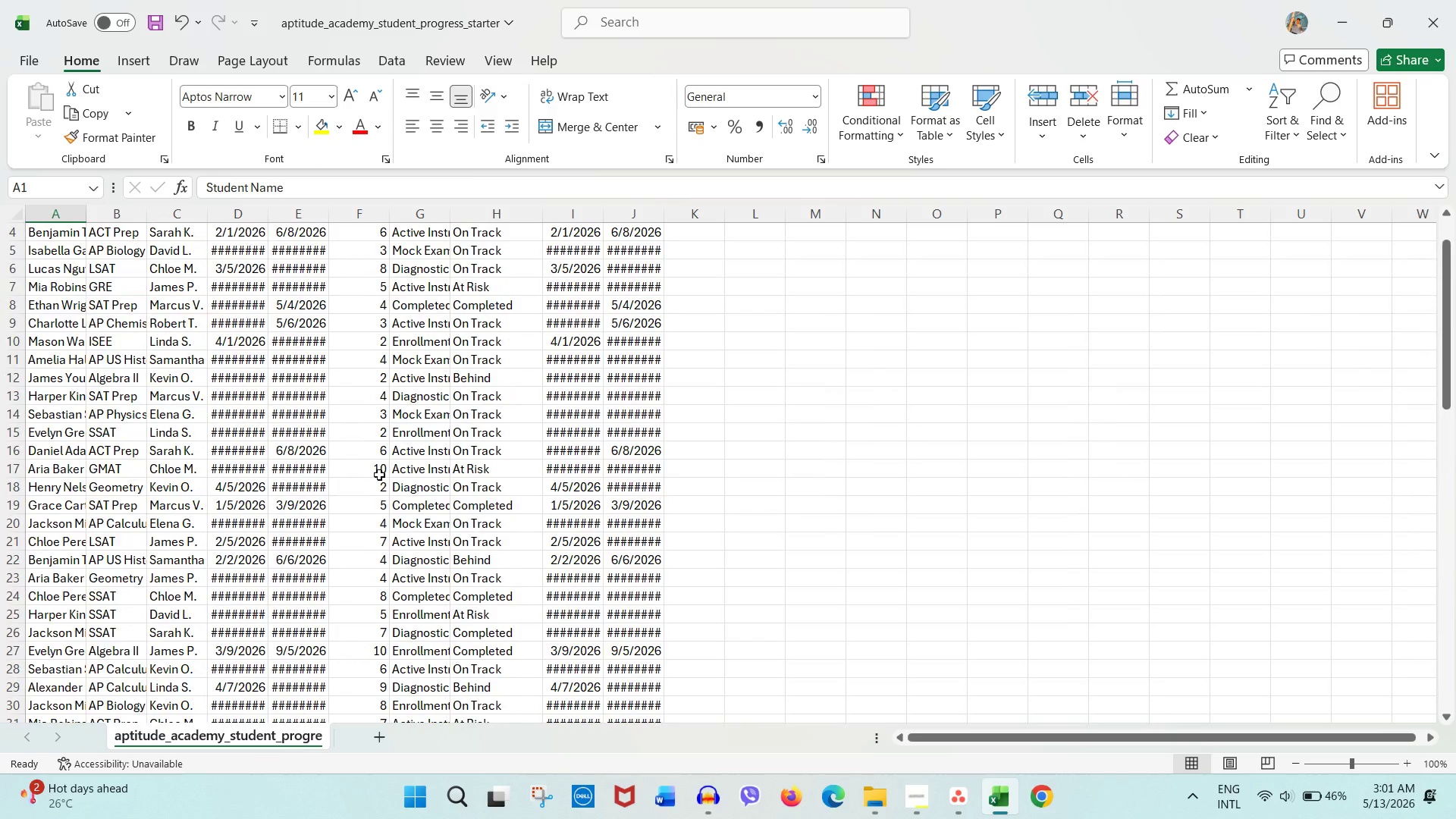 
scroll: coordinate [373, 482], scroll_direction: up, amount: 5.0
 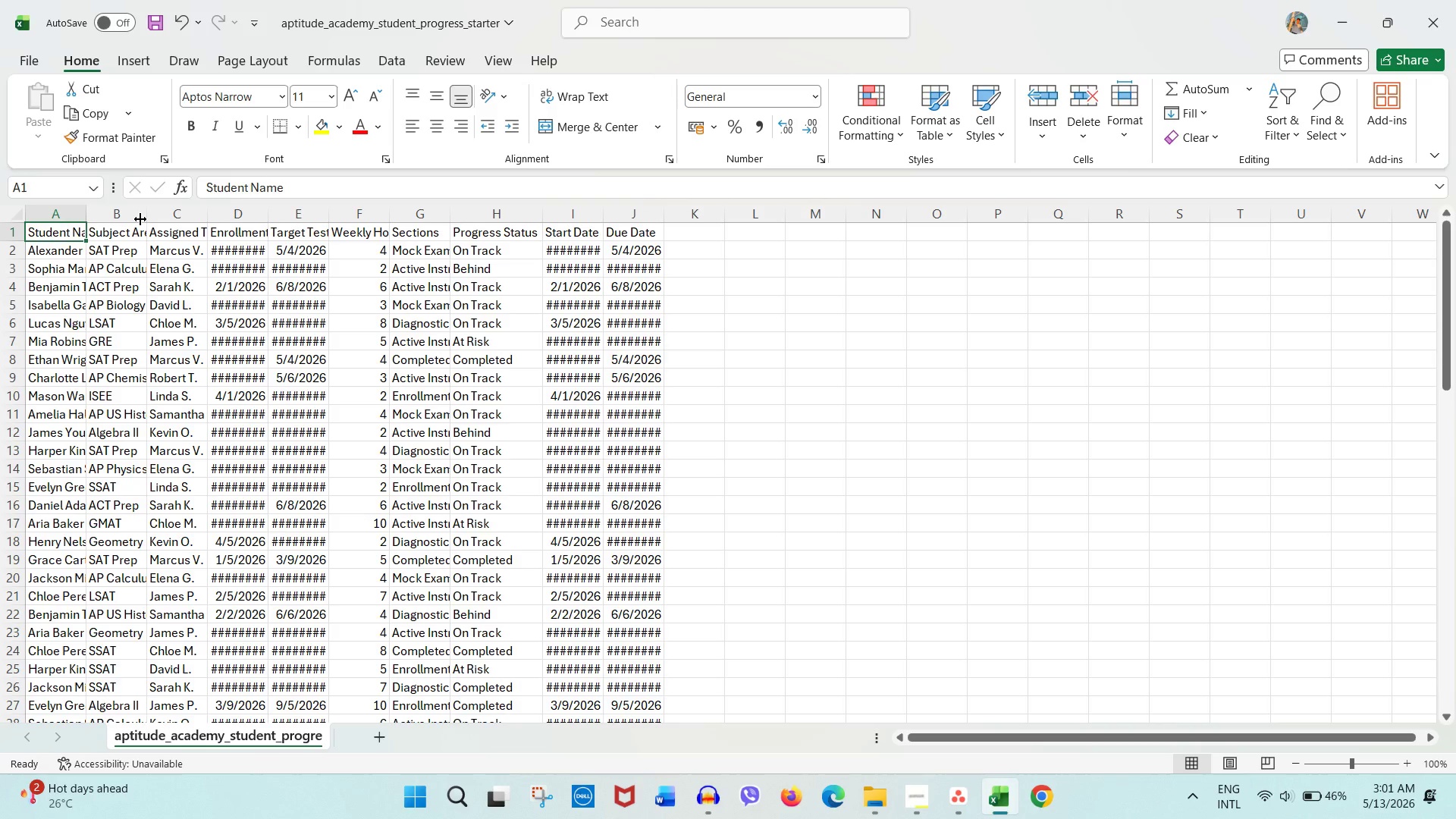 
left_click([140, 219])
 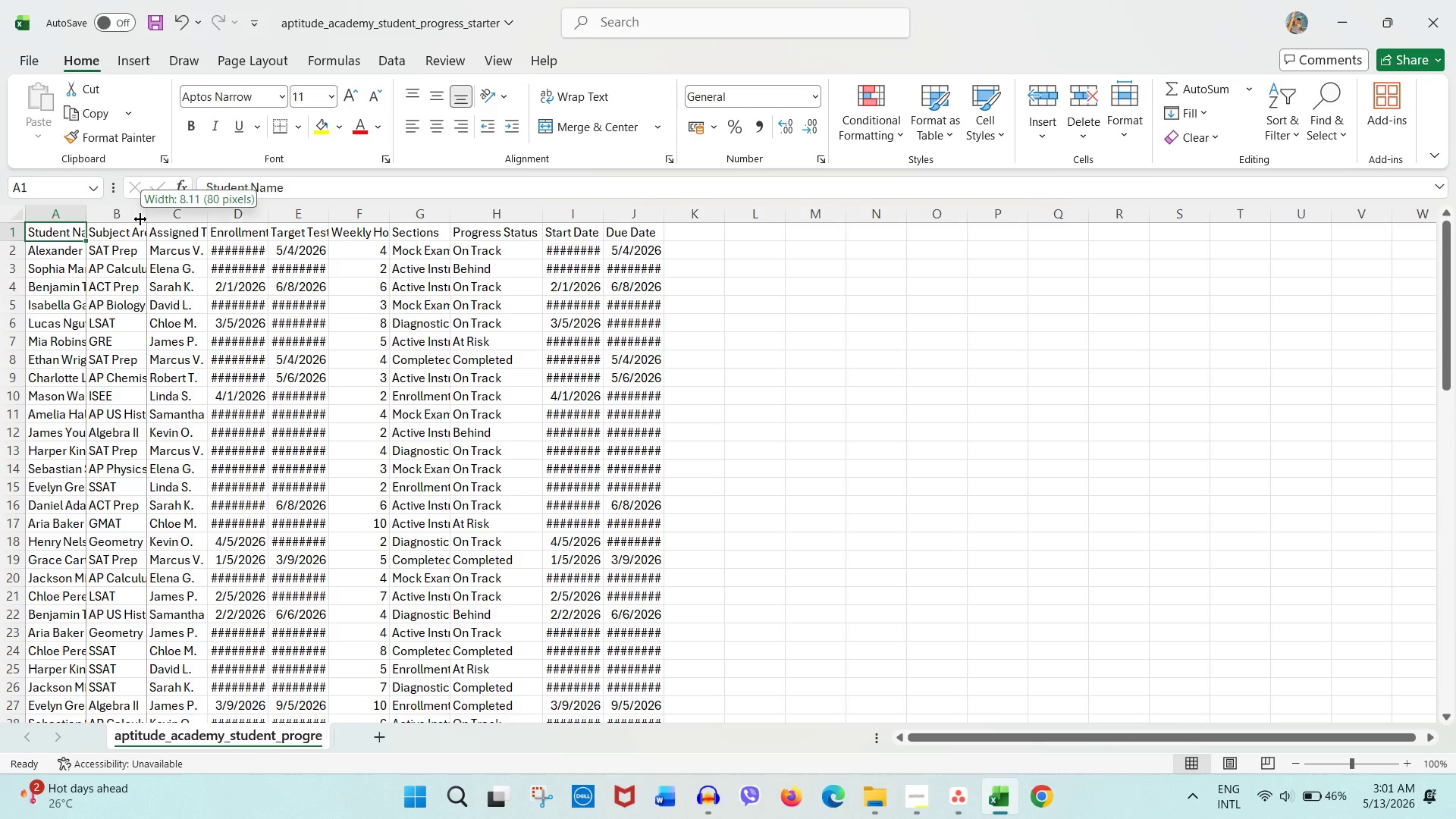 
double_click([140, 219])
 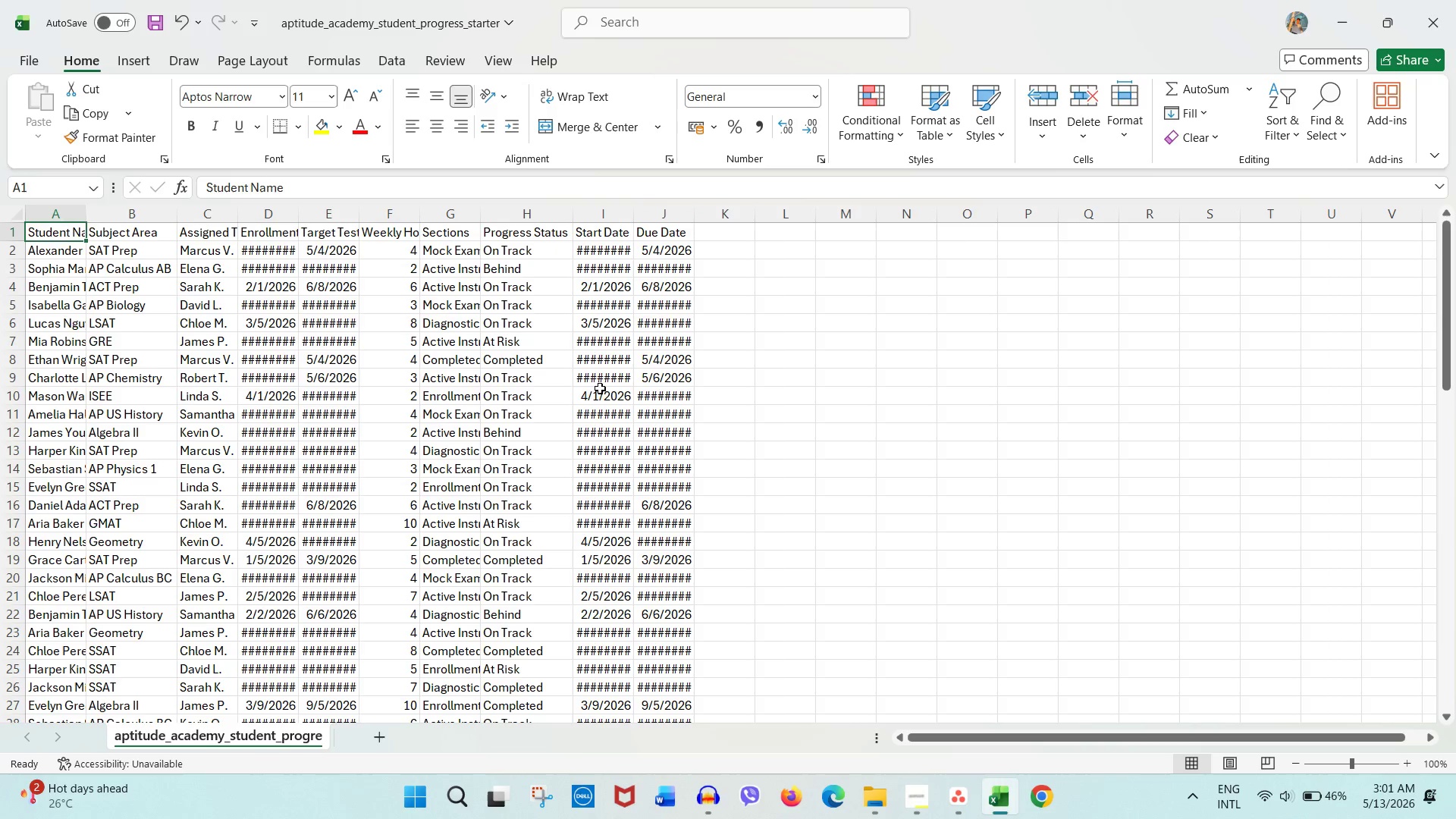 
scroll: coordinate [513, 410], scroll_direction: down, amount: 5.0
 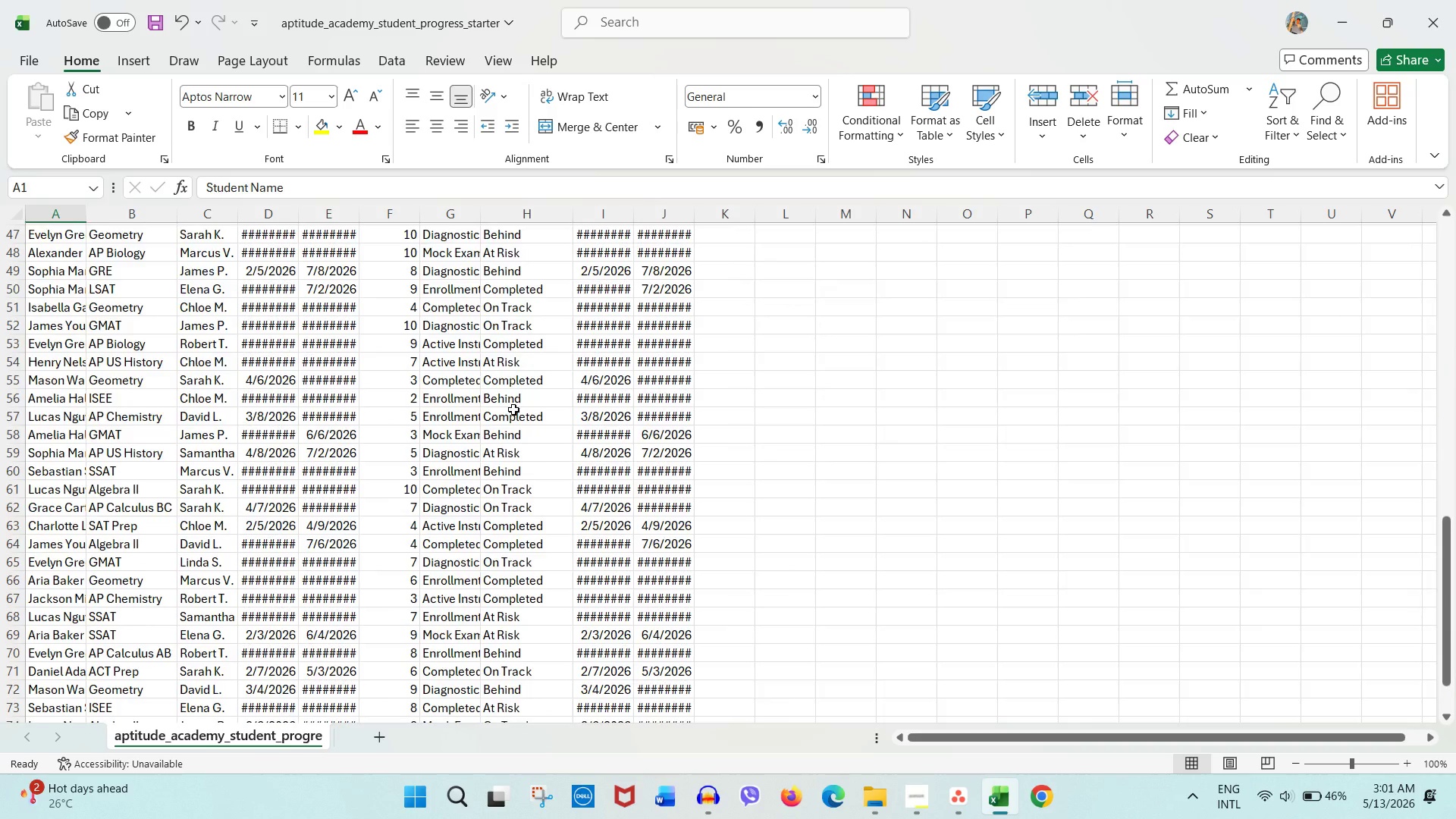 
scroll: coordinate [513, 410], scroll_direction: up, amount: 25.0
 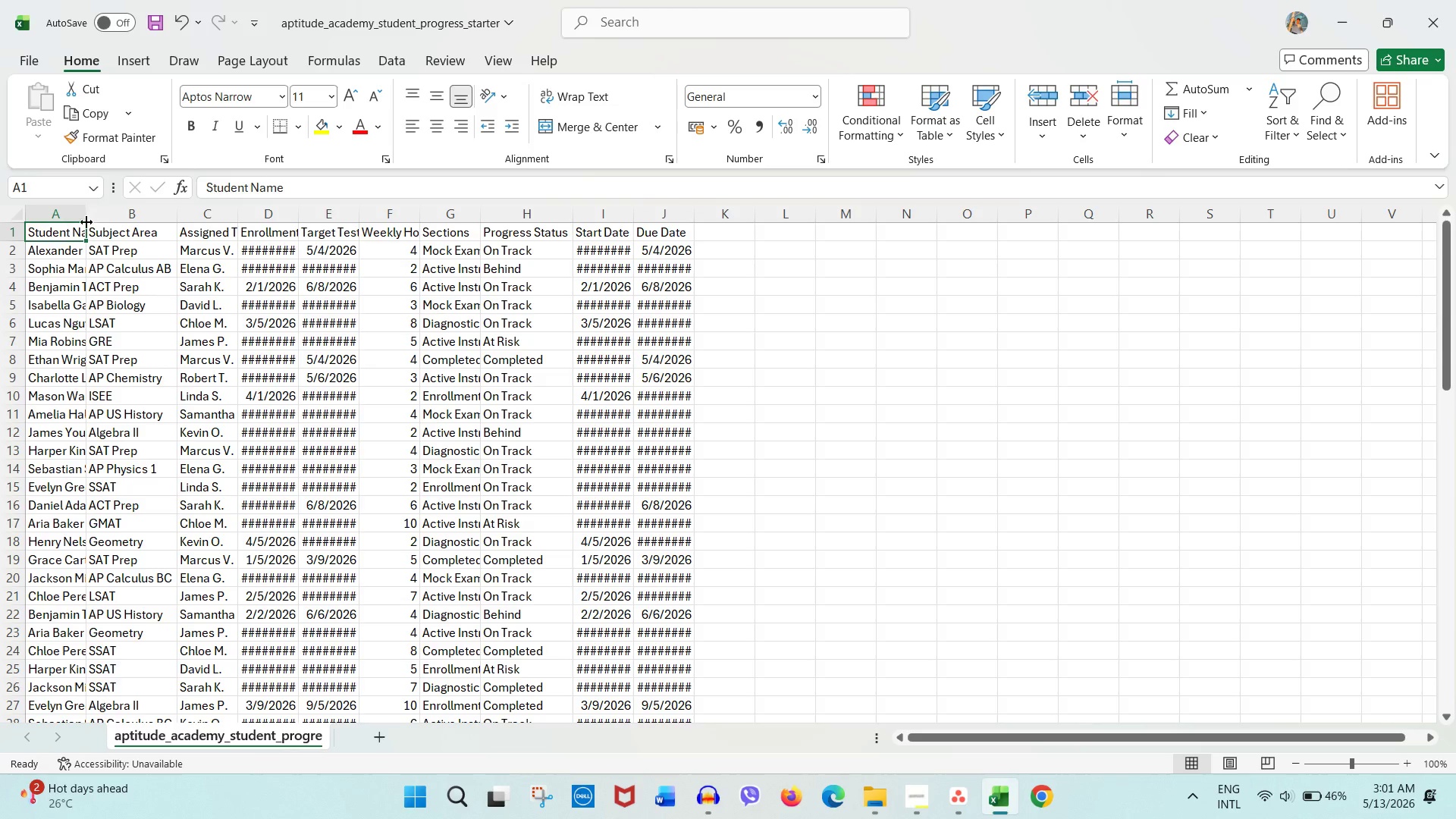 
double_click([83, 231])
 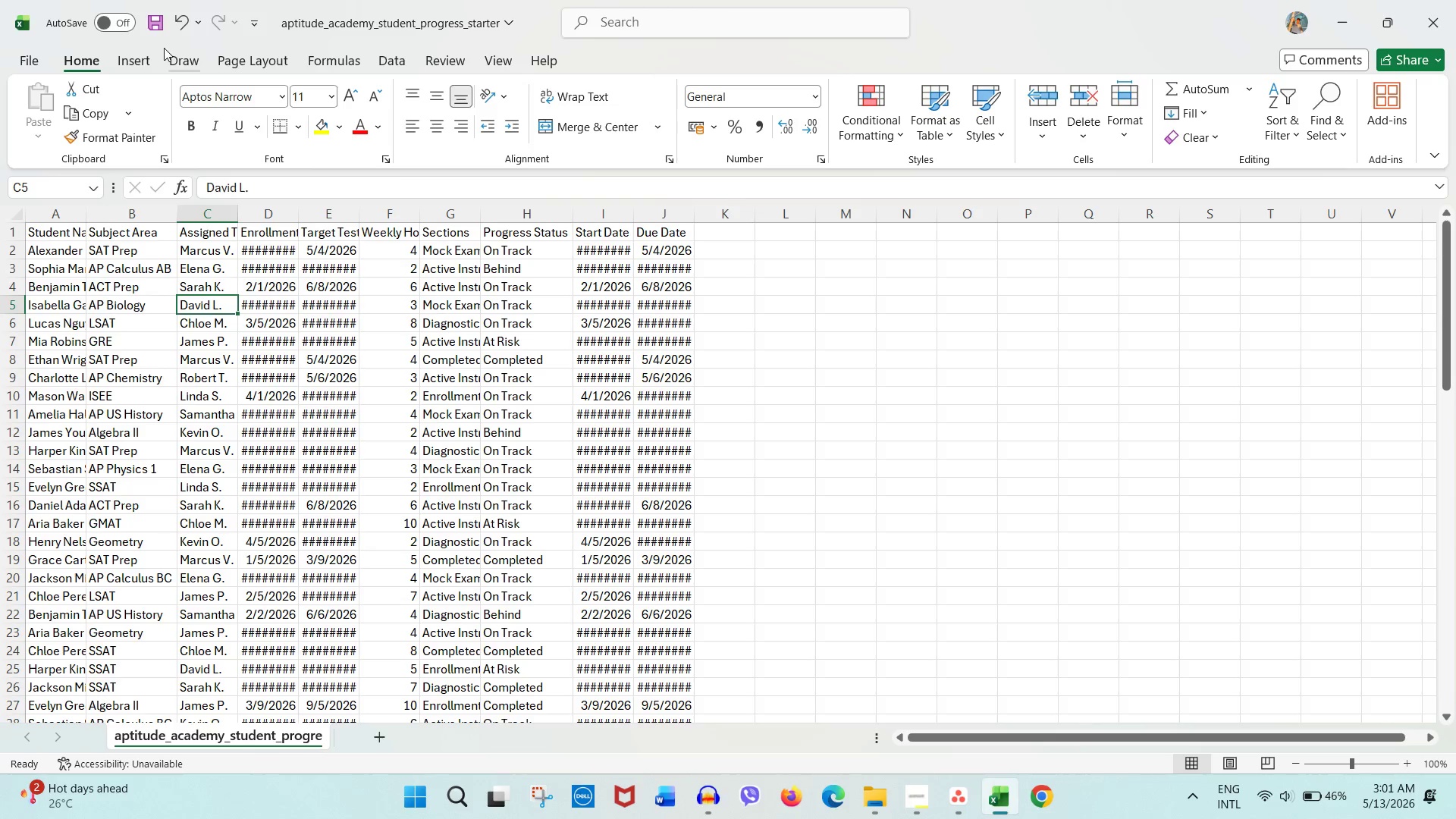 
left_click([158, 28])
 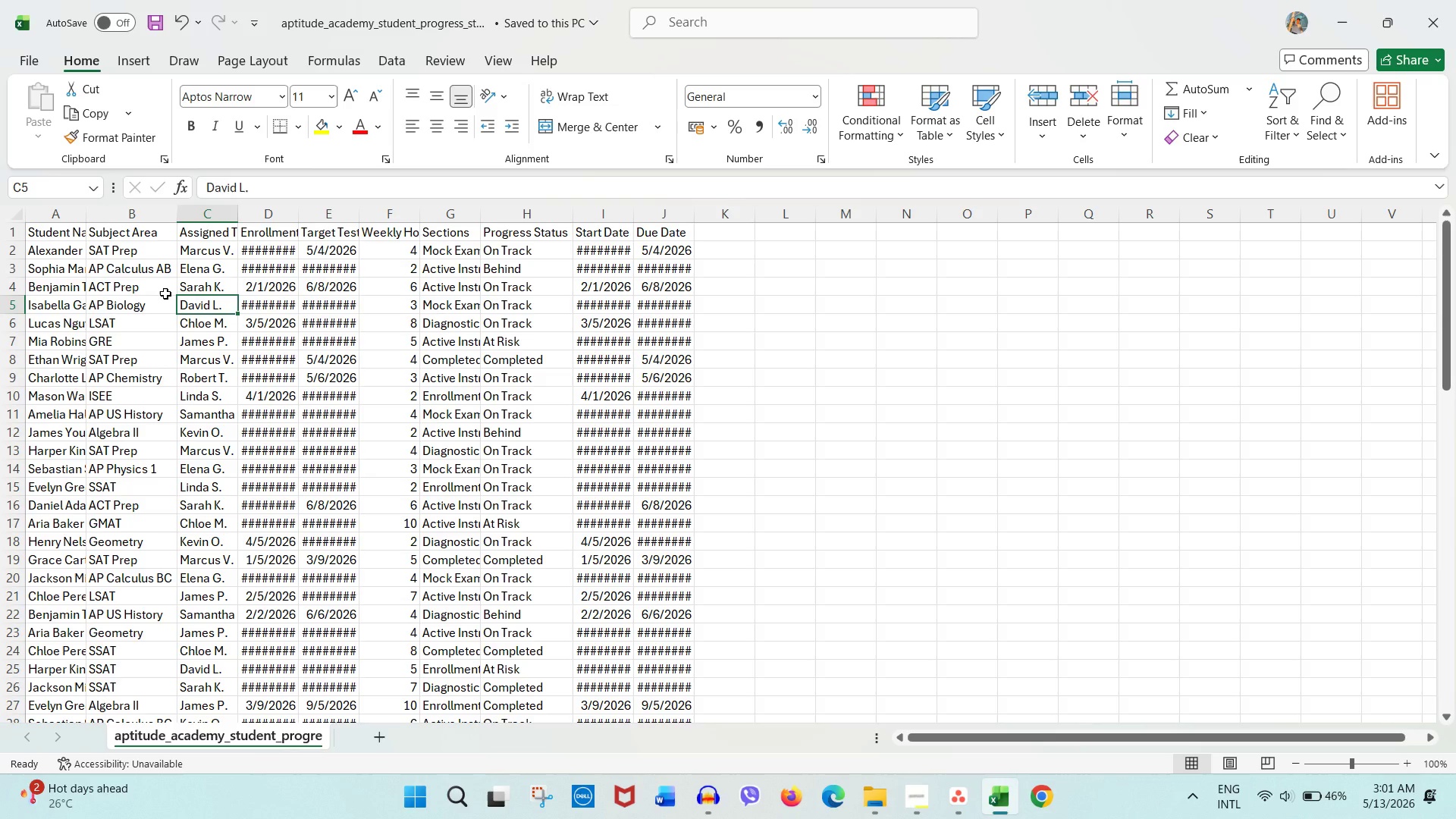 
wait(12.58)
 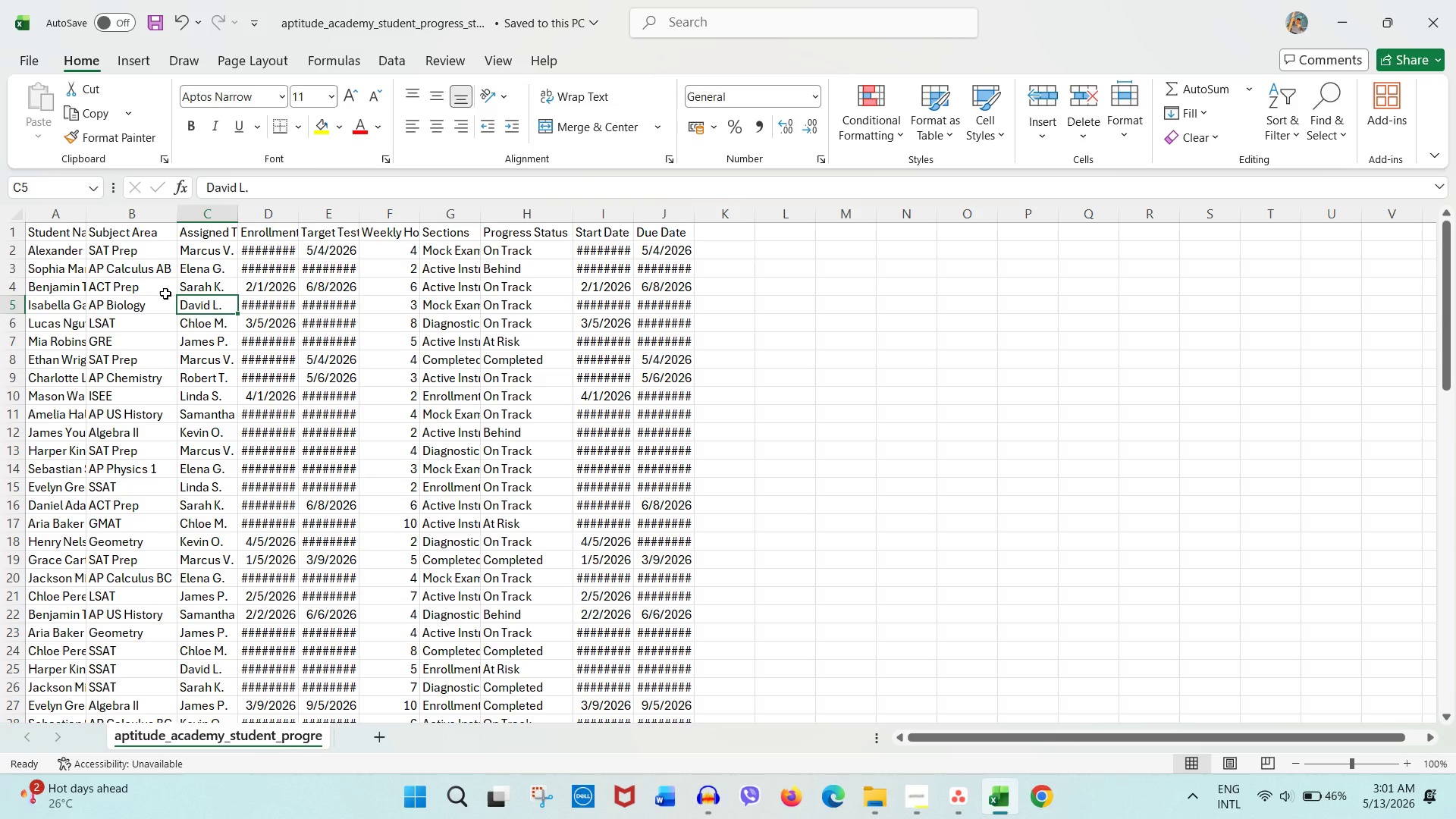 
scroll: coordinate [682, 413], scroll_direction: up, amount: 4.0
 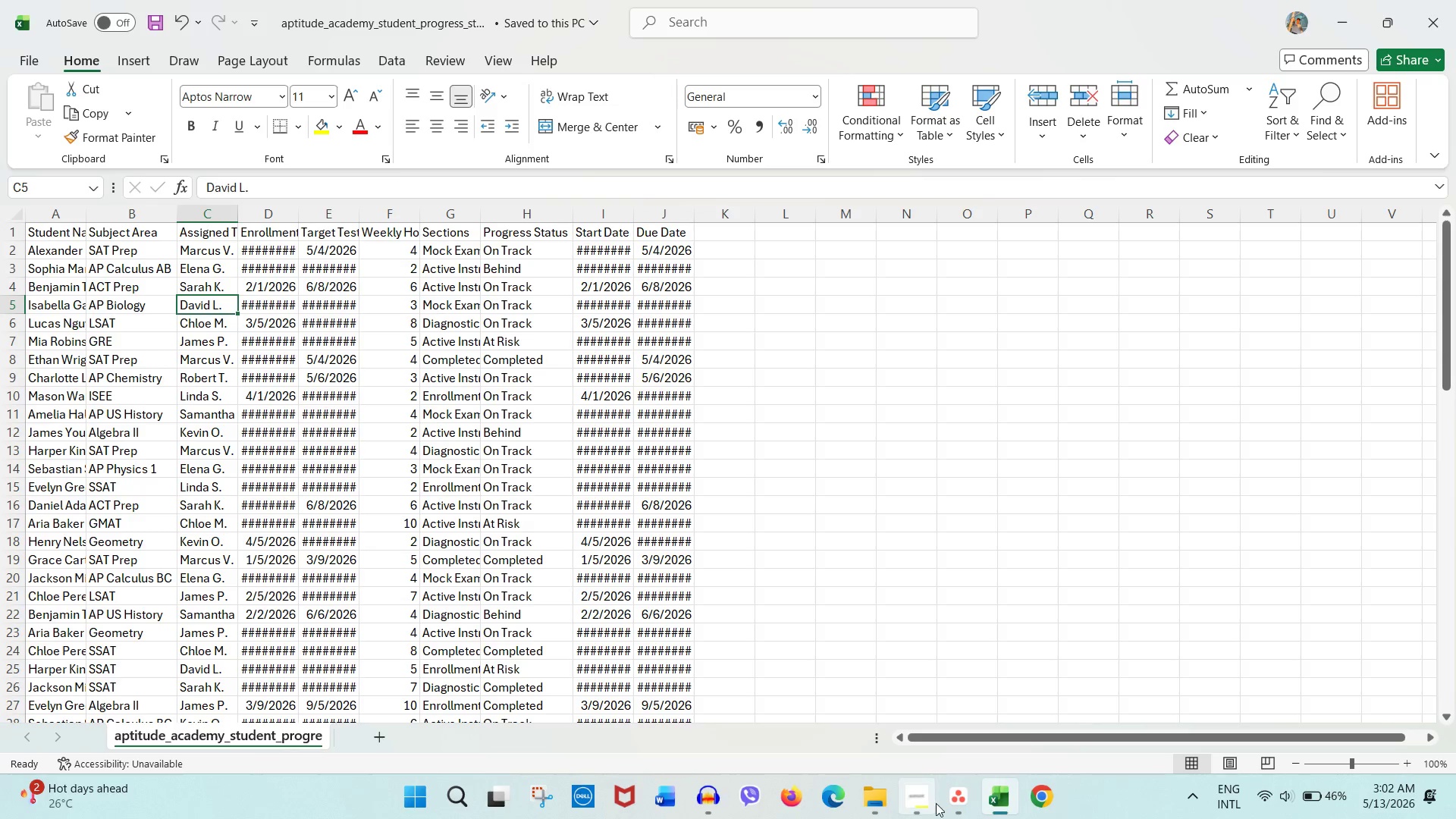 
left_click([934, 811])